 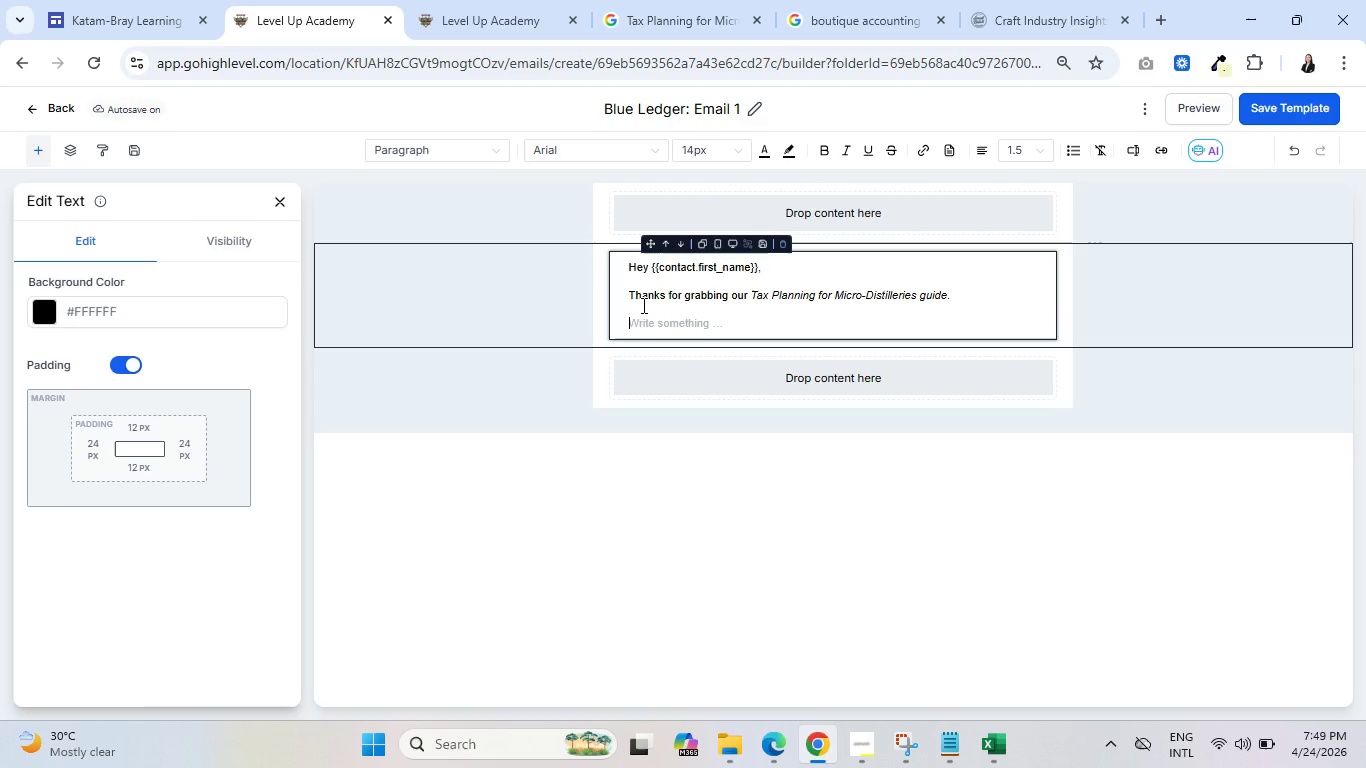 
type(Quick heads-up before you read it.)
 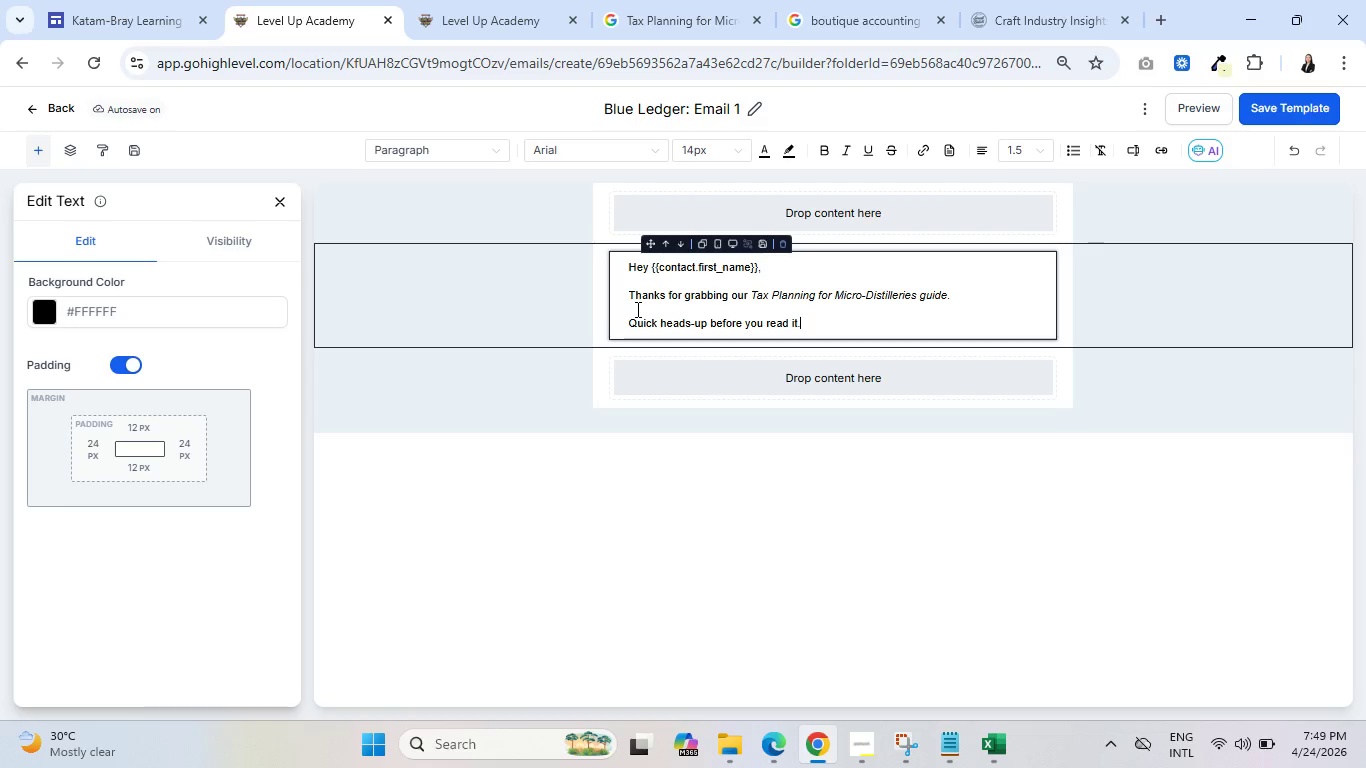 
wait(21.91)
 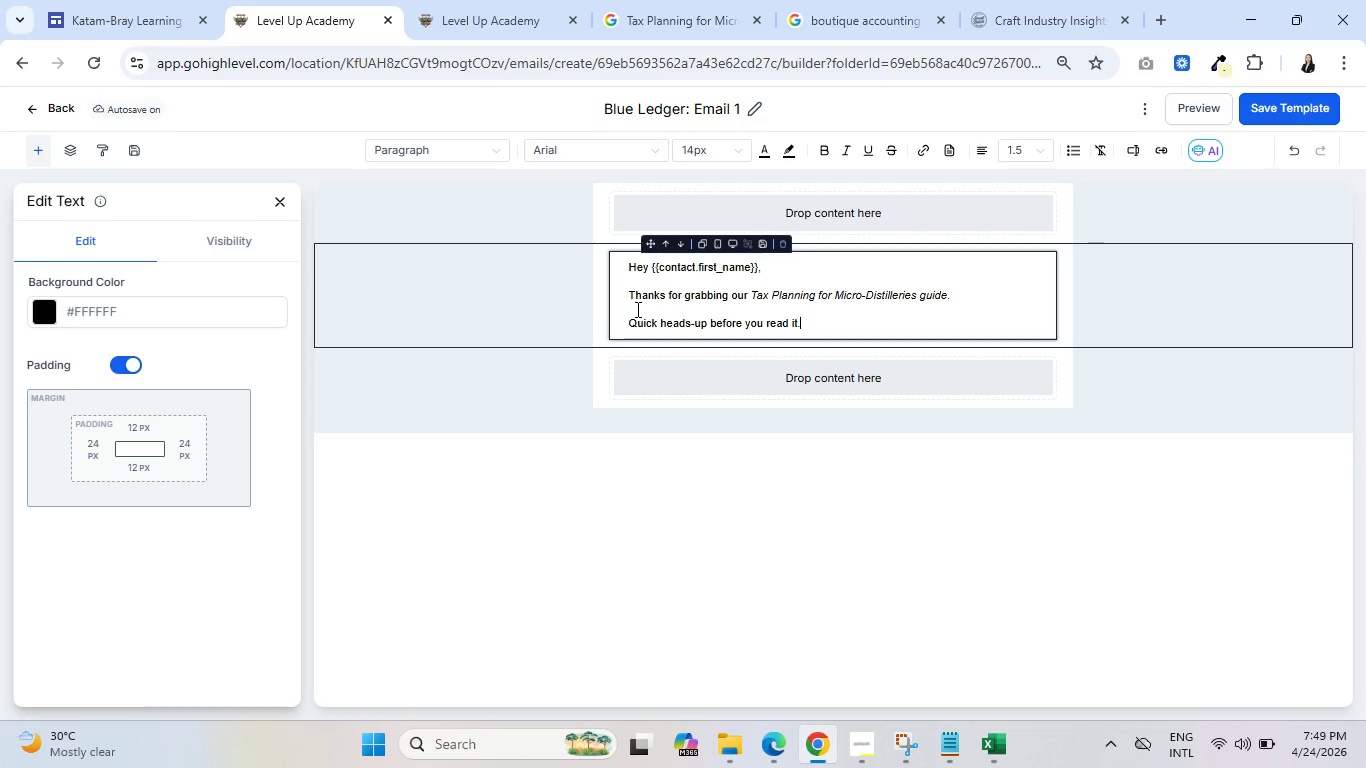 
key(Backspace)
key(Backspace)
key(Backspace)
type( you dig in:)
 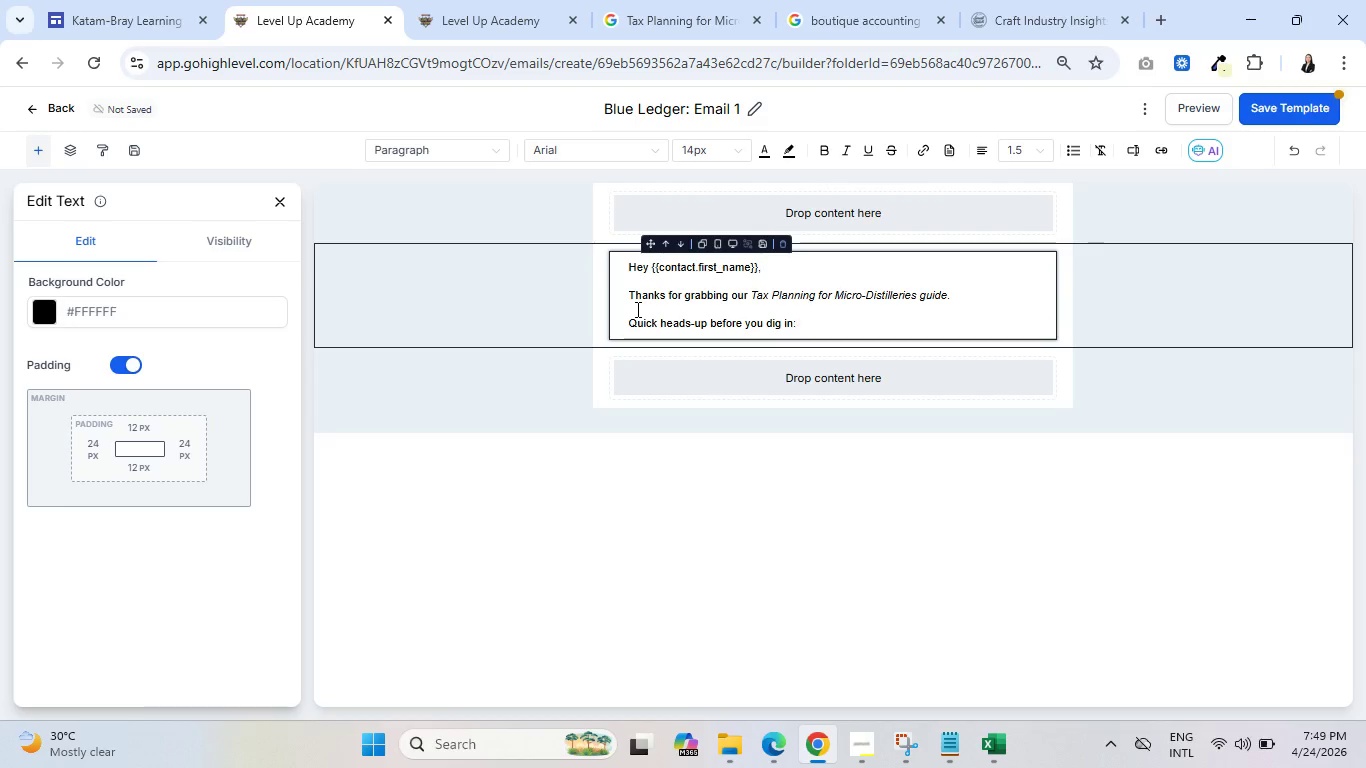 
wait(7.77)
 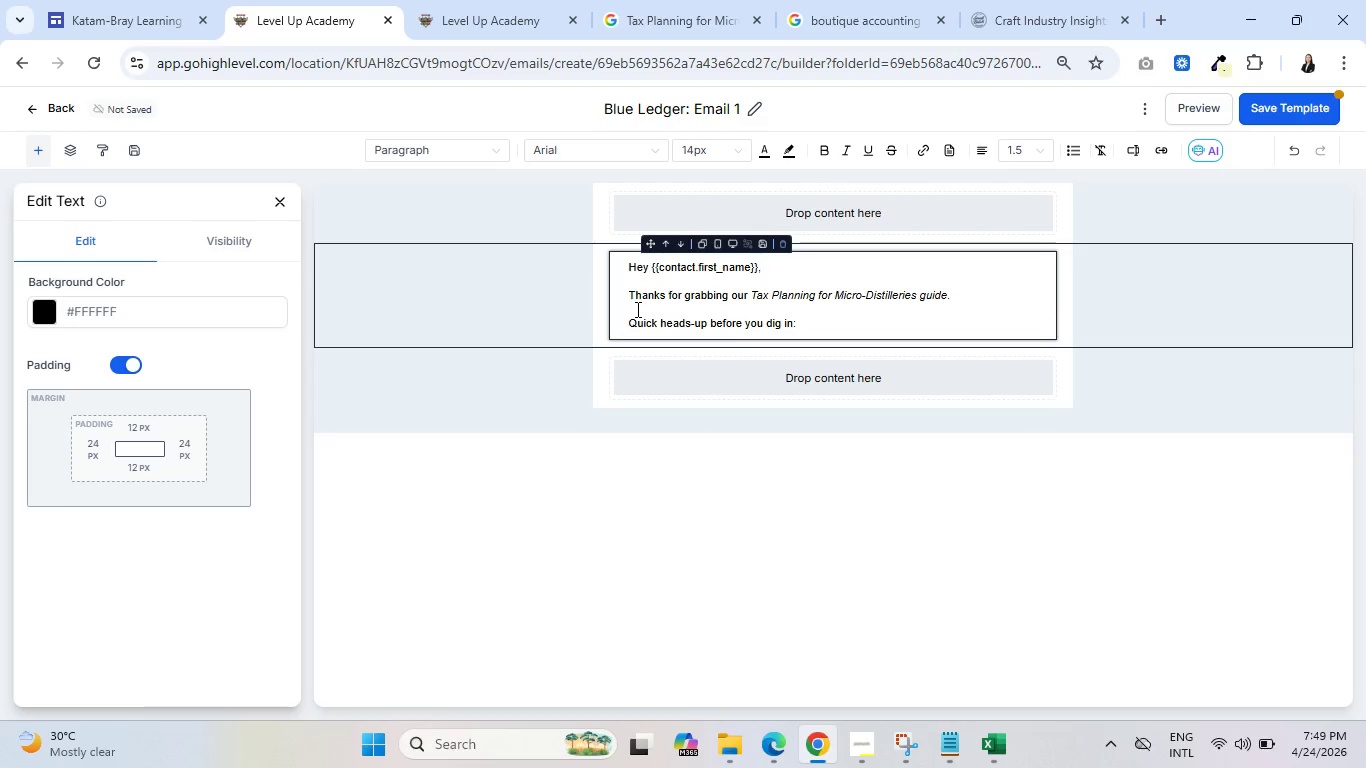 
type( the )
 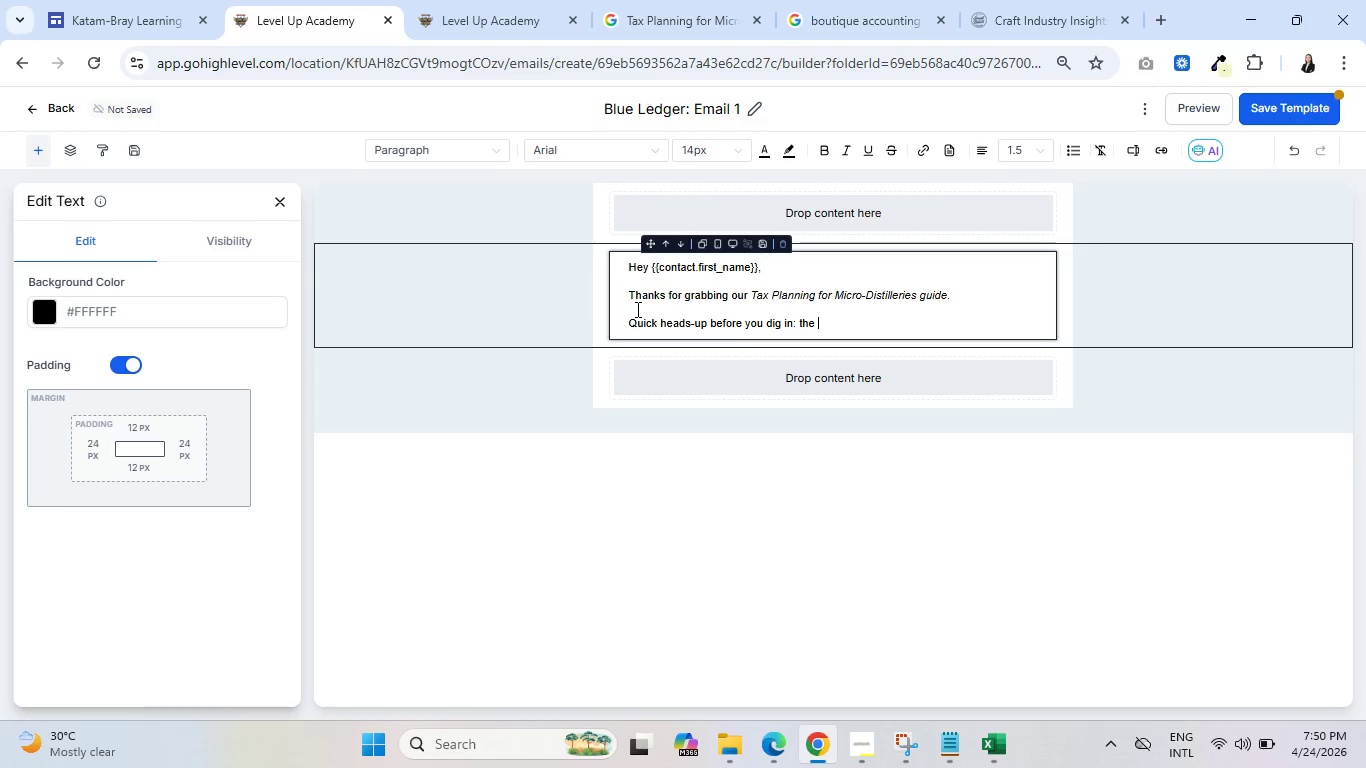 
wait(5.94)
 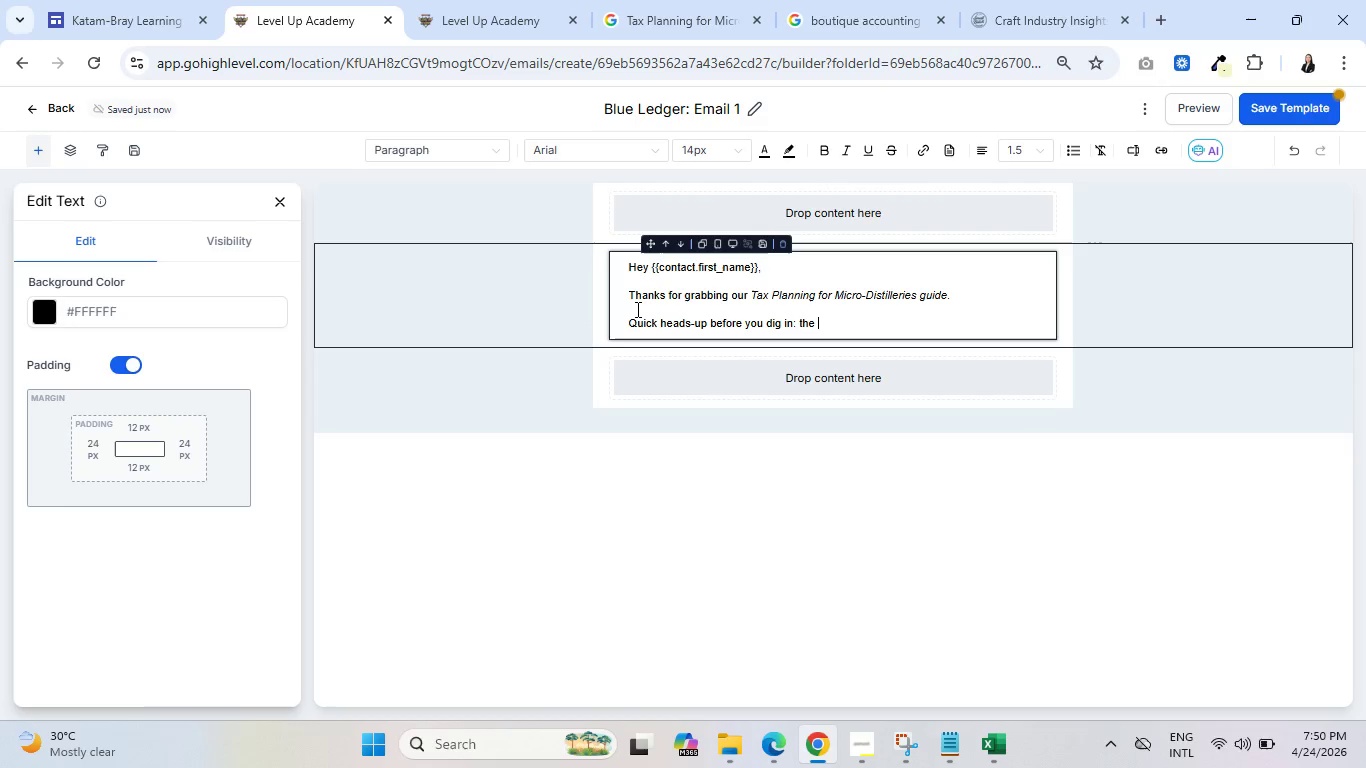 
left_click([532, 0])
 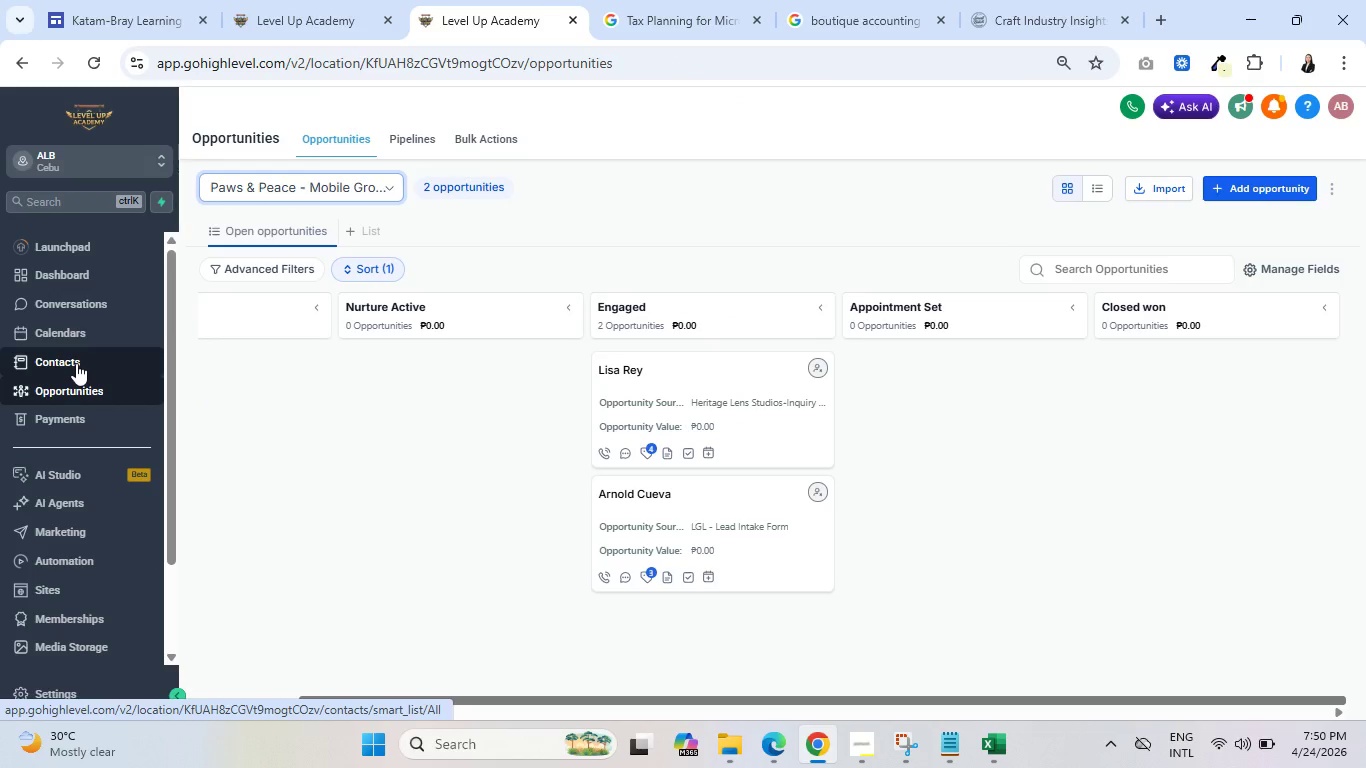 
wait(5.09)
 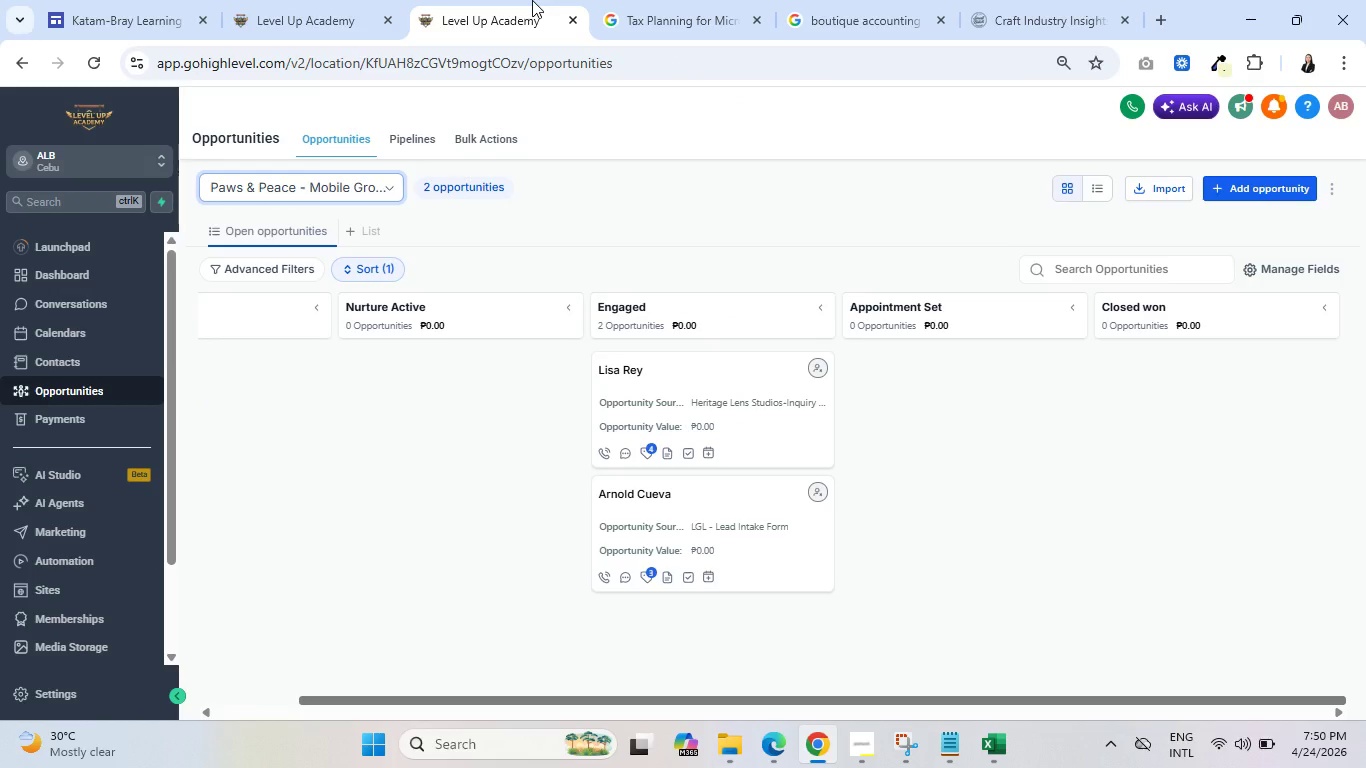 
left_click([356, 169])
 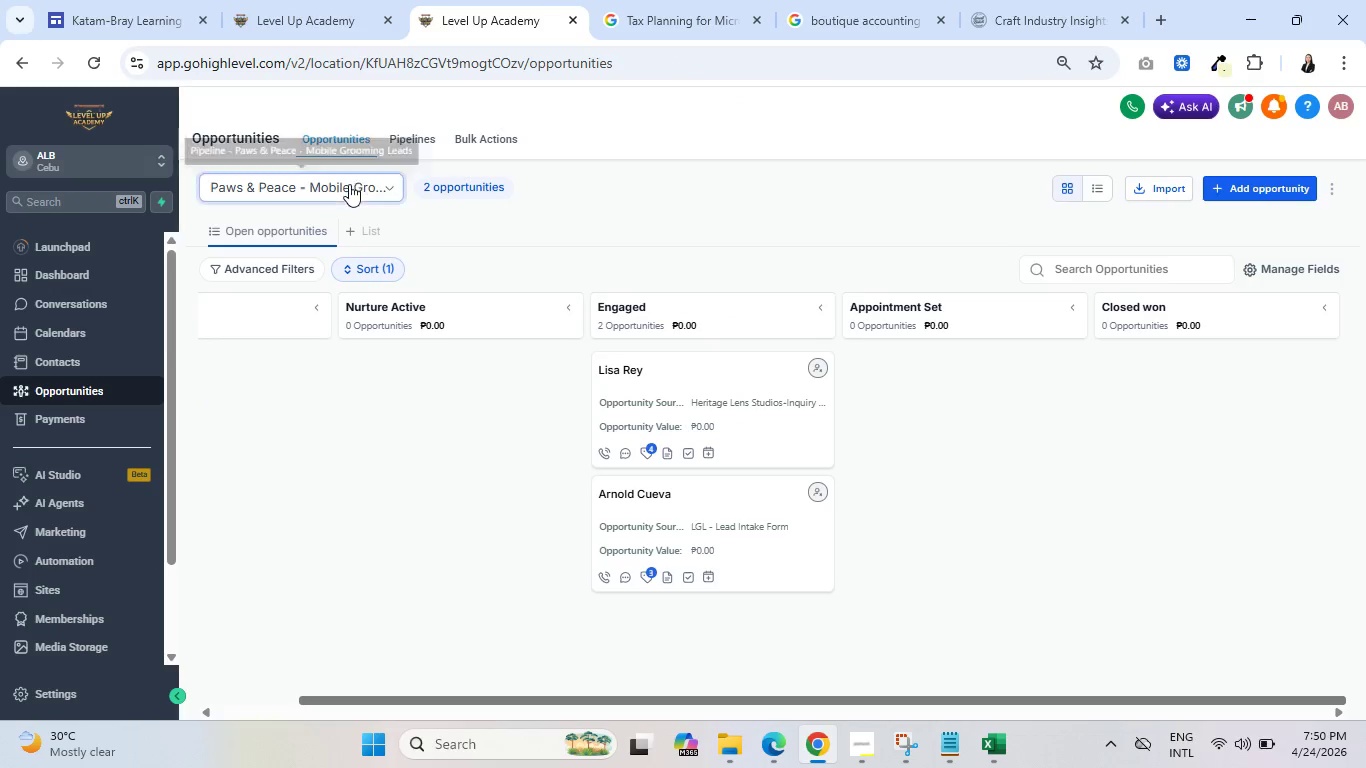 
double_click([349, 186])
 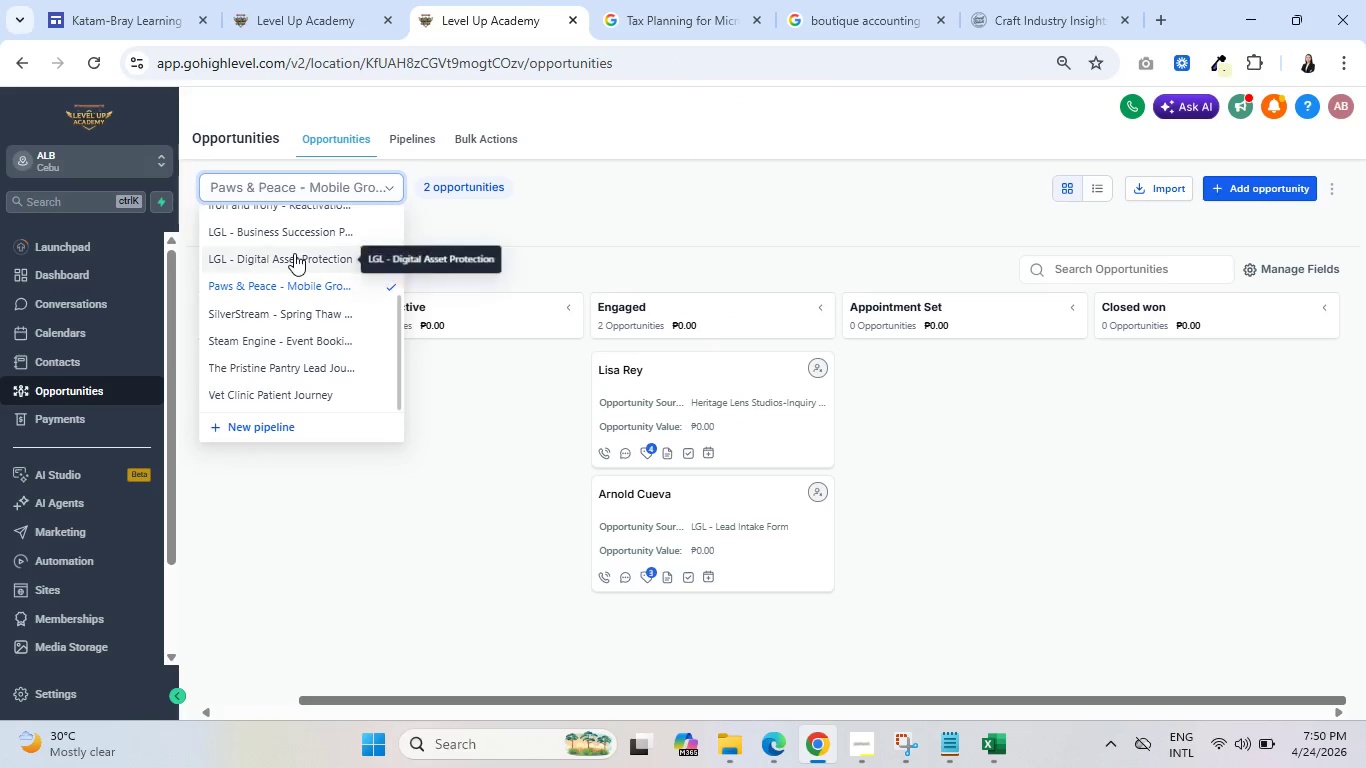 
scroll: coordinate [288, 263], scroll_direction: up, amount: 4.0
 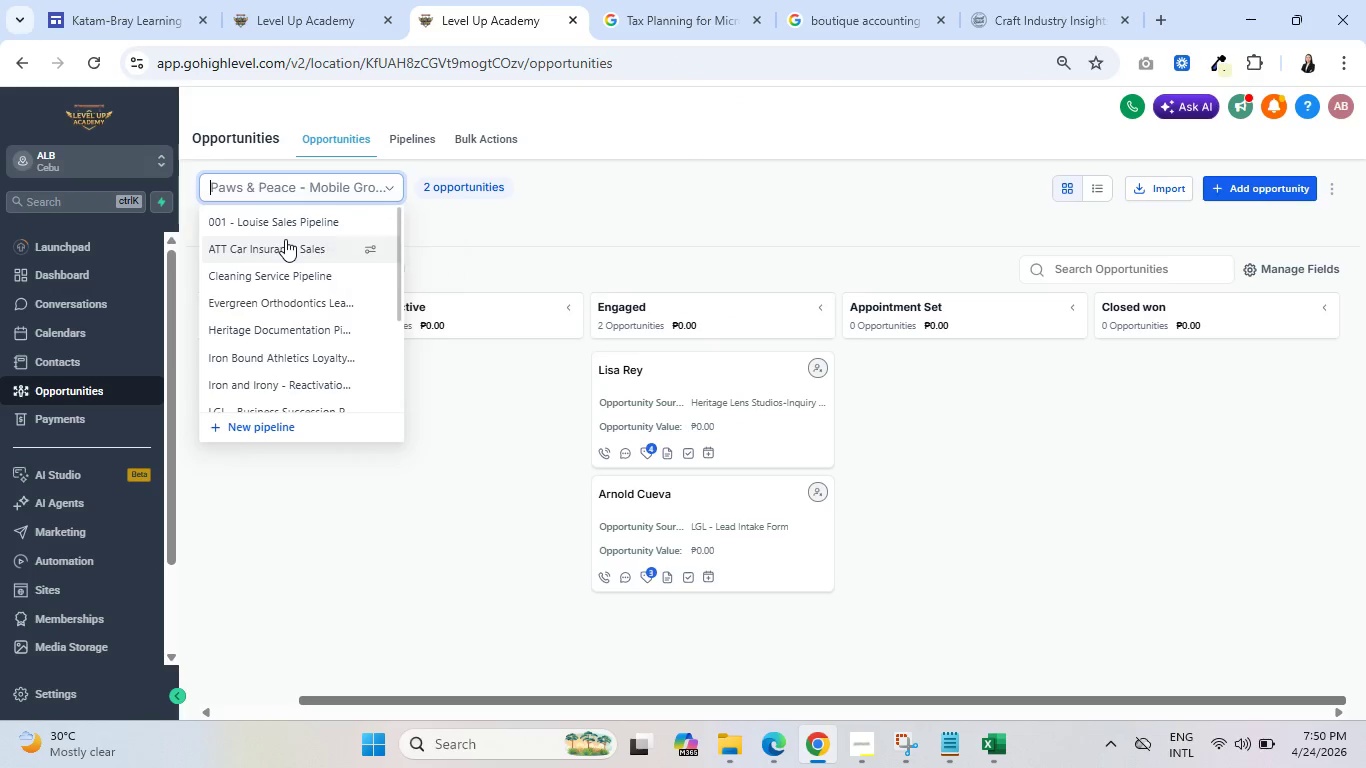 
scroll: coordinate [281, 239], scroll_direction: down, amount: 4.0
 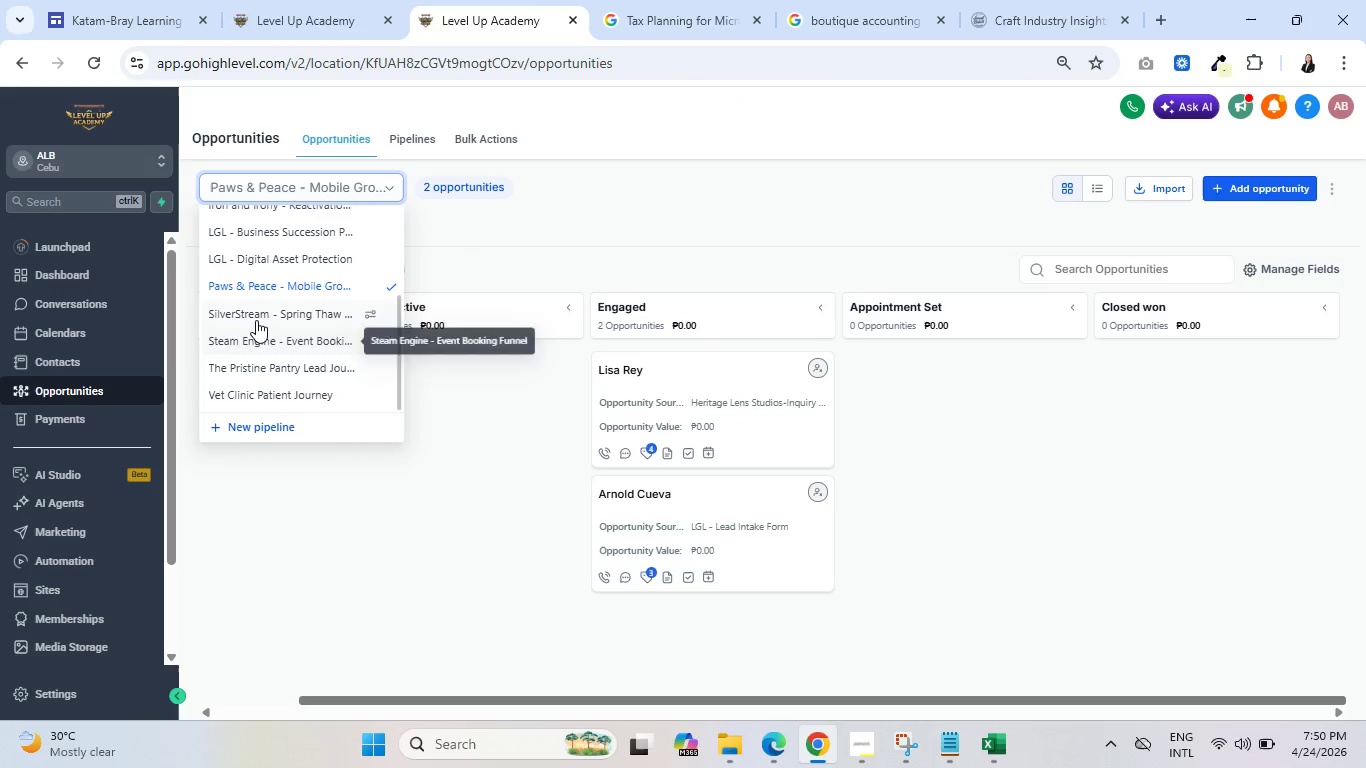 
scroll: coordinate [274, 241], scroll_direction: up, amount: 4.0
 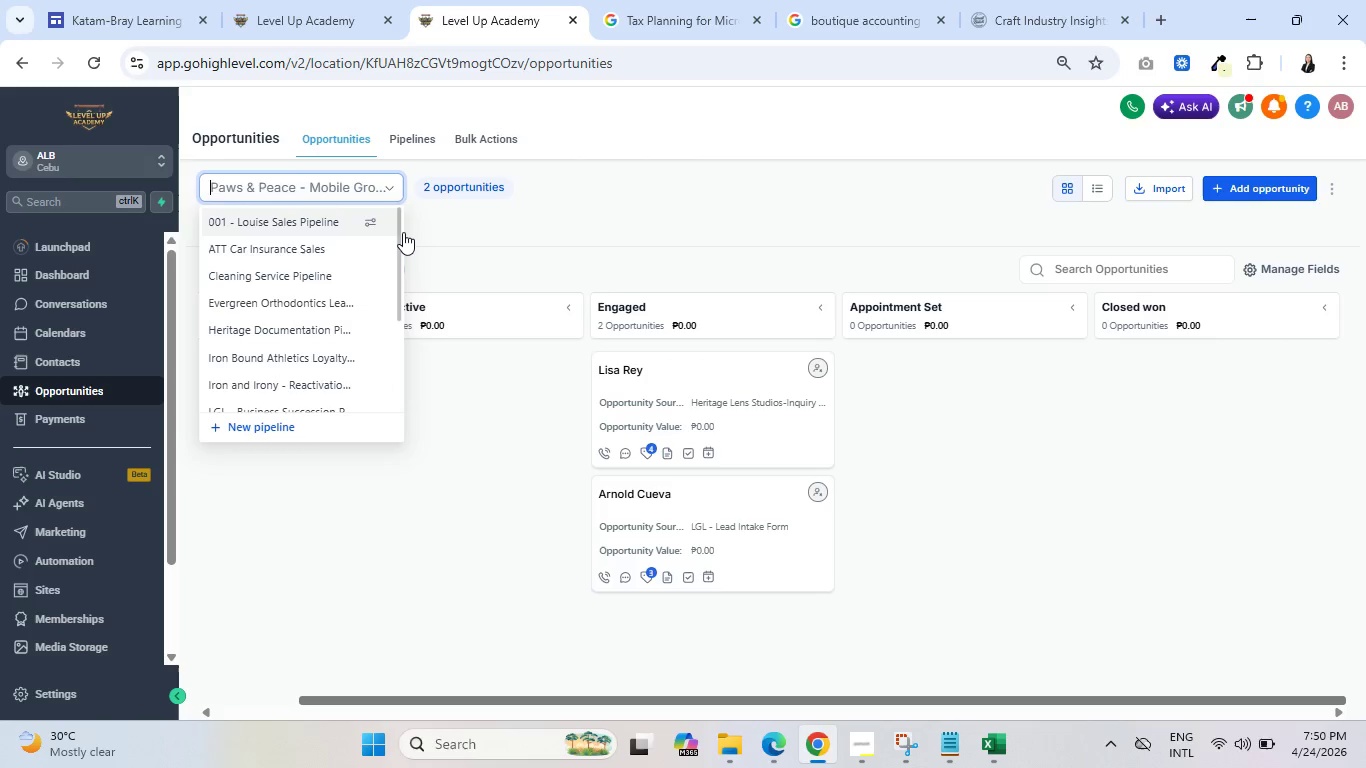 
left_click_drag(start_coordinate=[400, 239], to_coordinate=[388, 221])
 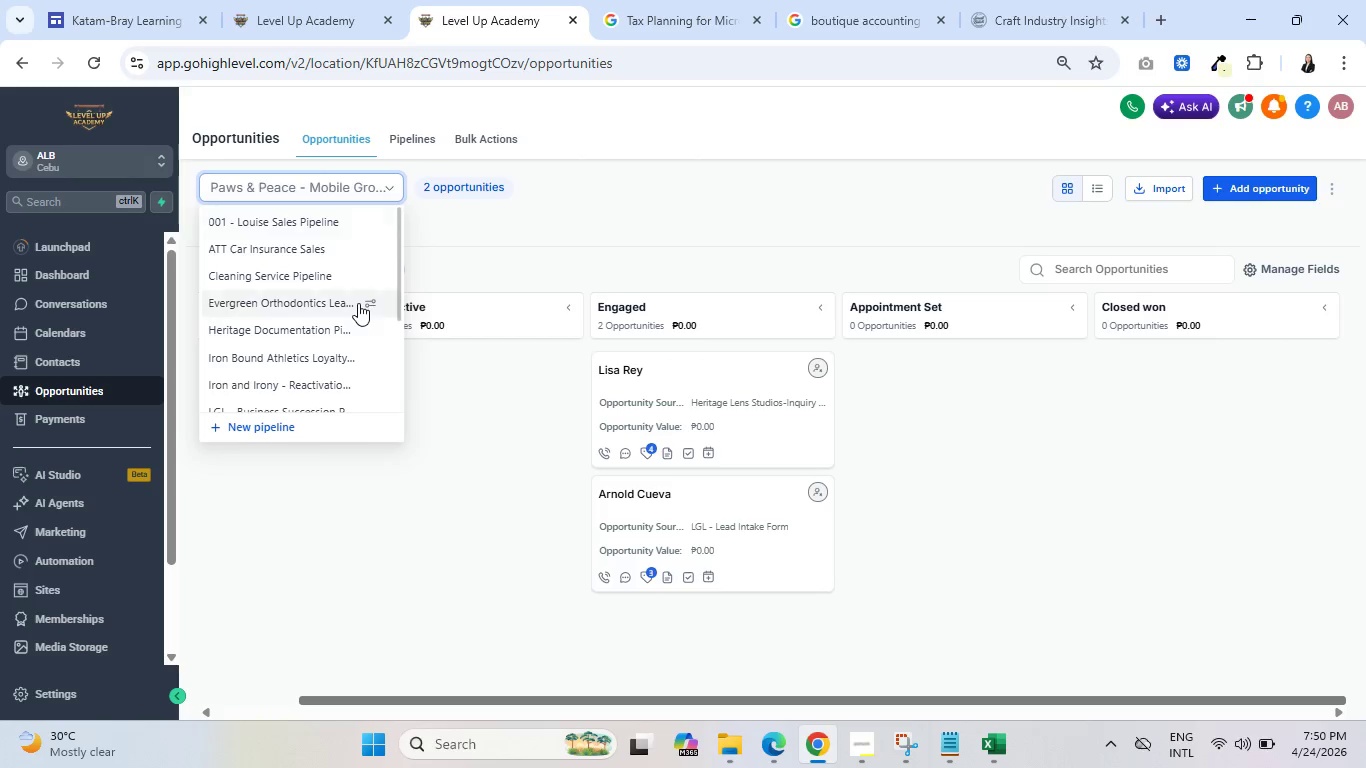 
key(B)
 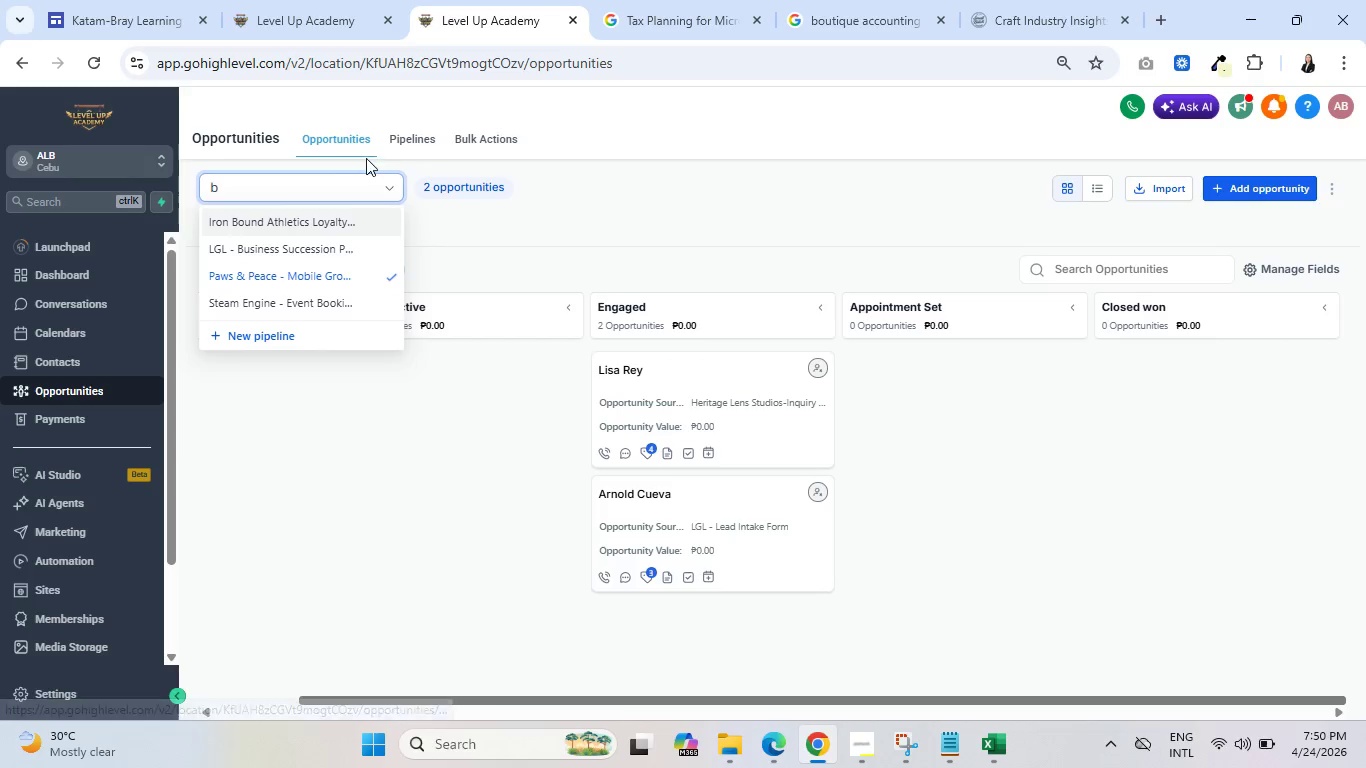 
type(lu)
 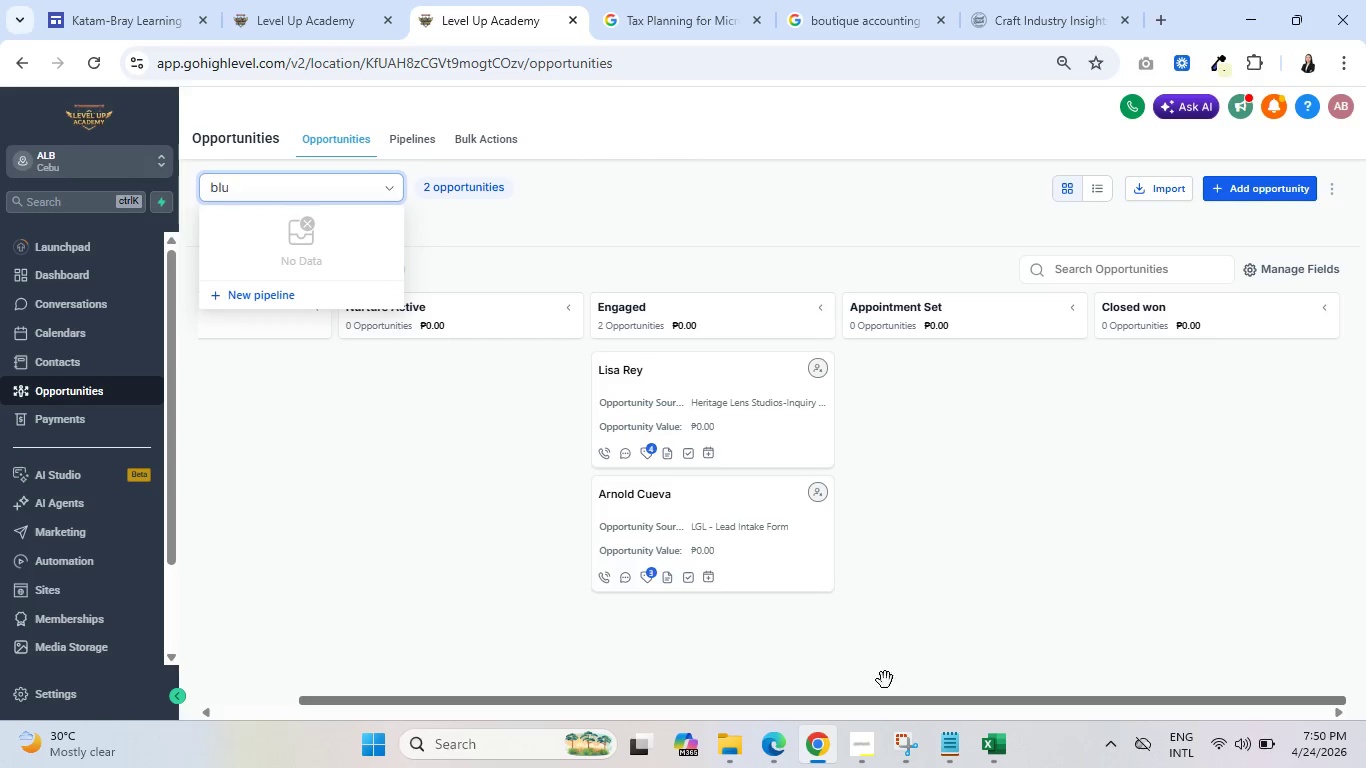 
left_click([872, 747])